 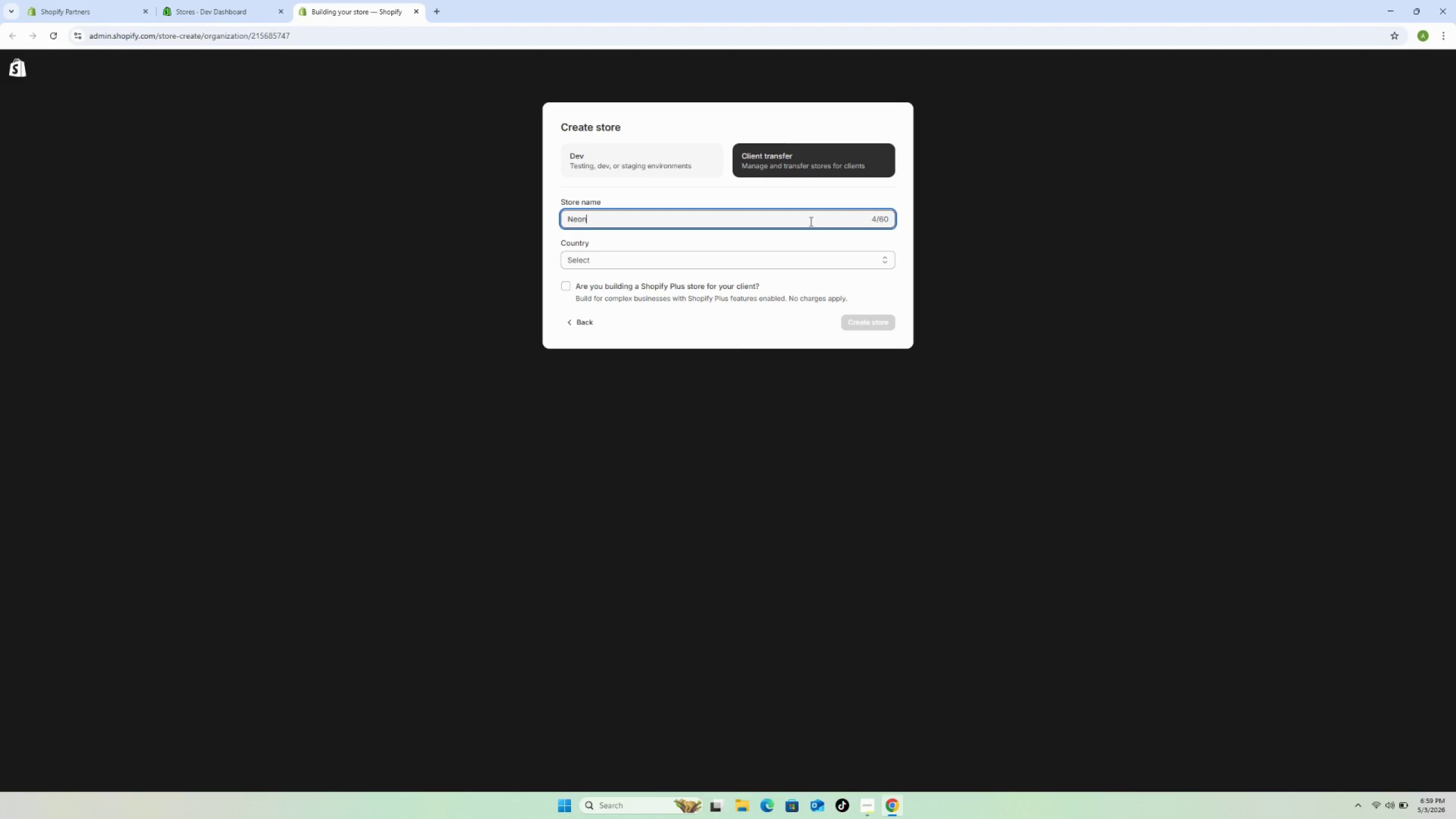 
hold_key(key=ShiftLeft, duration=0.52)
 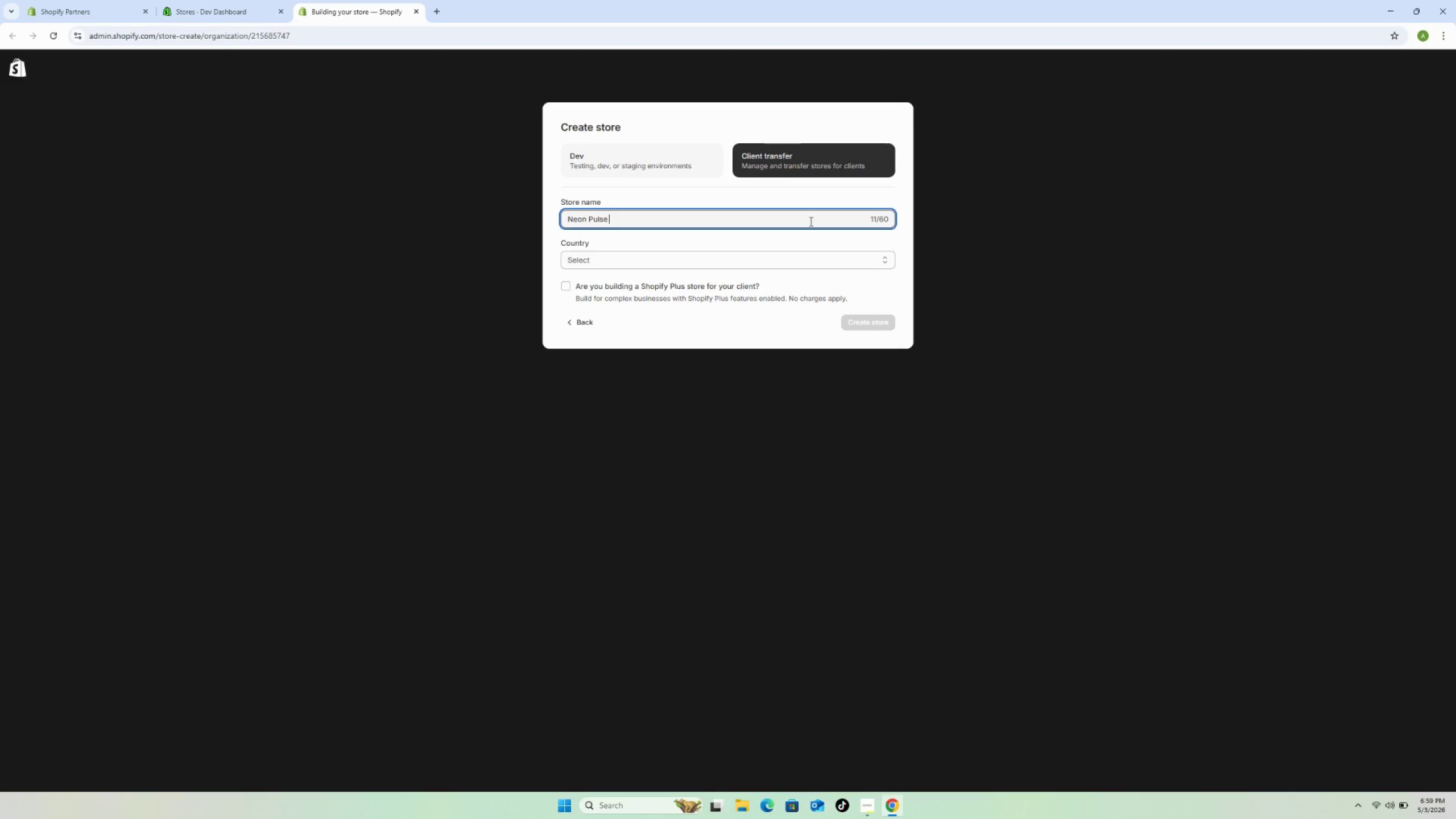 
hold_key(key=ShiftLeft, duration=0.64)
 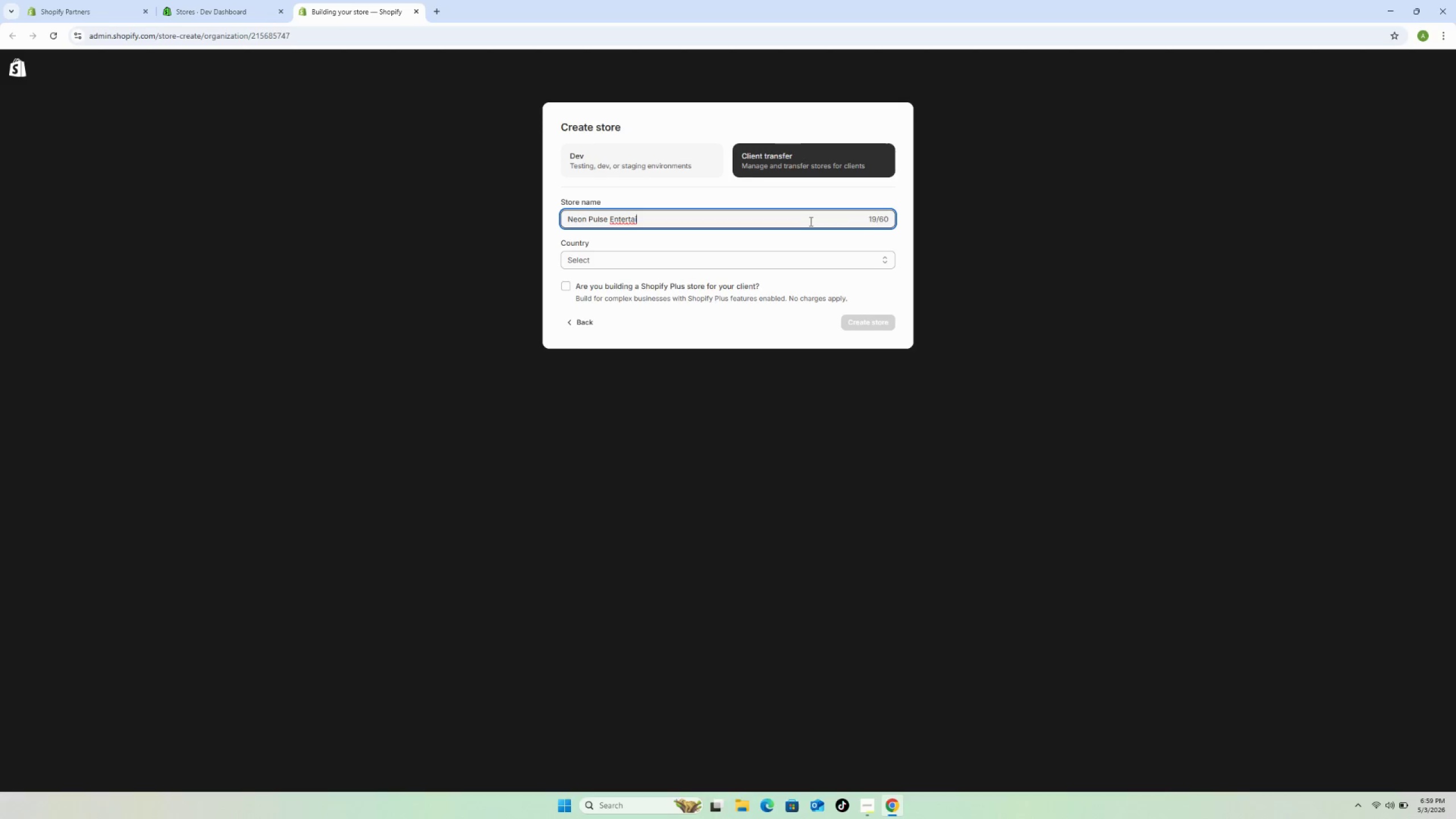 
wait(10.16)
 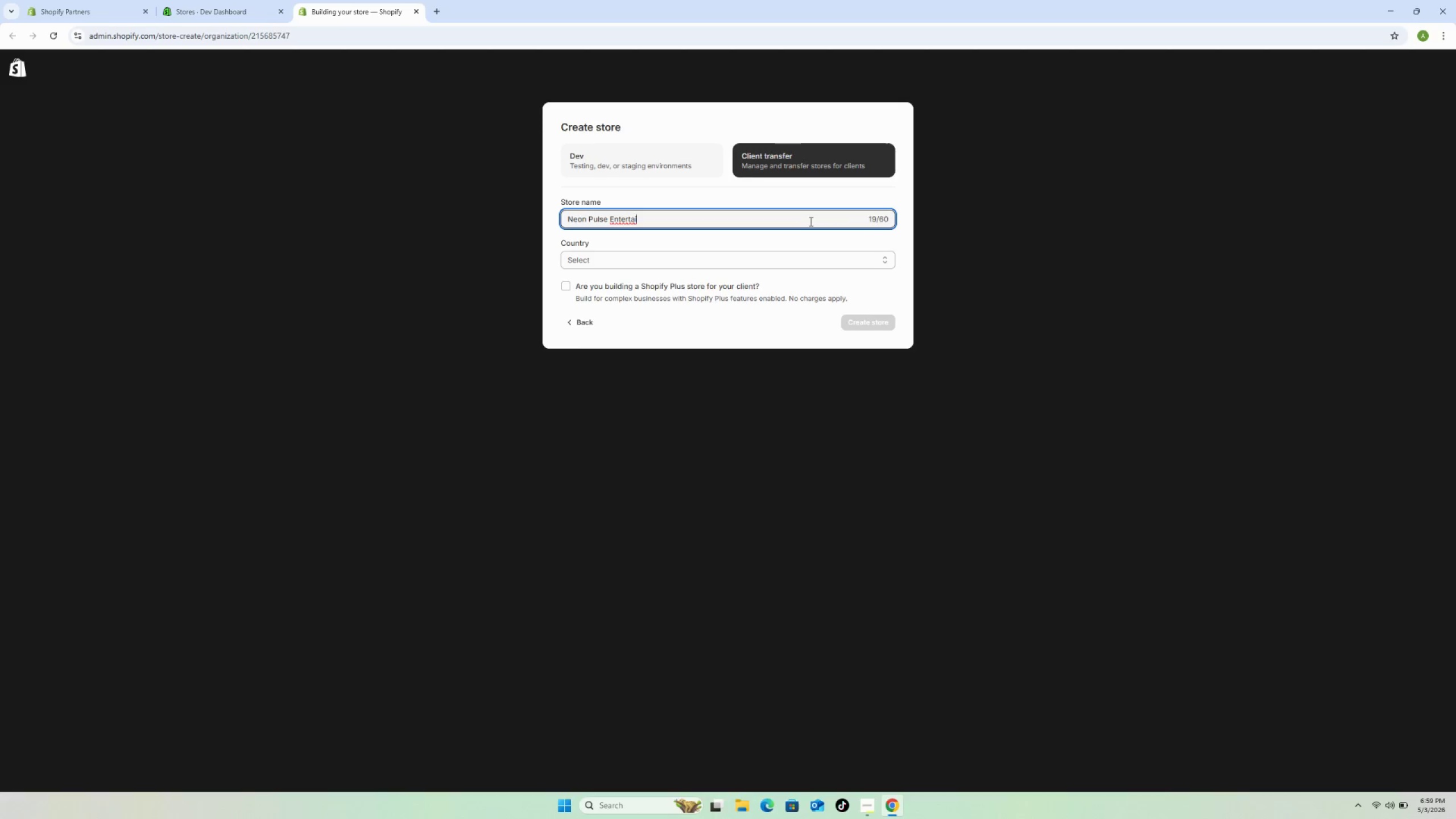 
left_click([752, 257])
 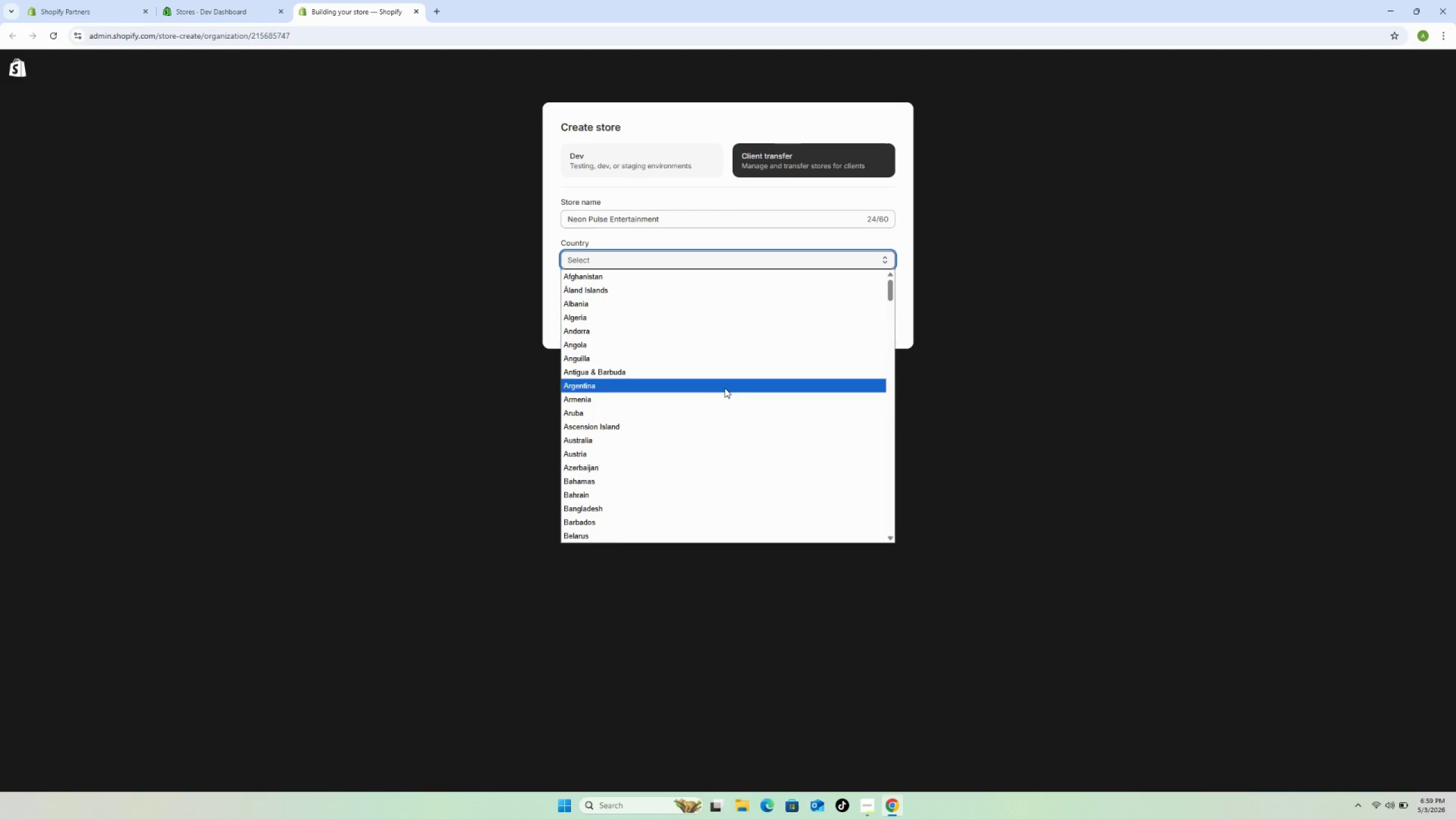 
key(U)
 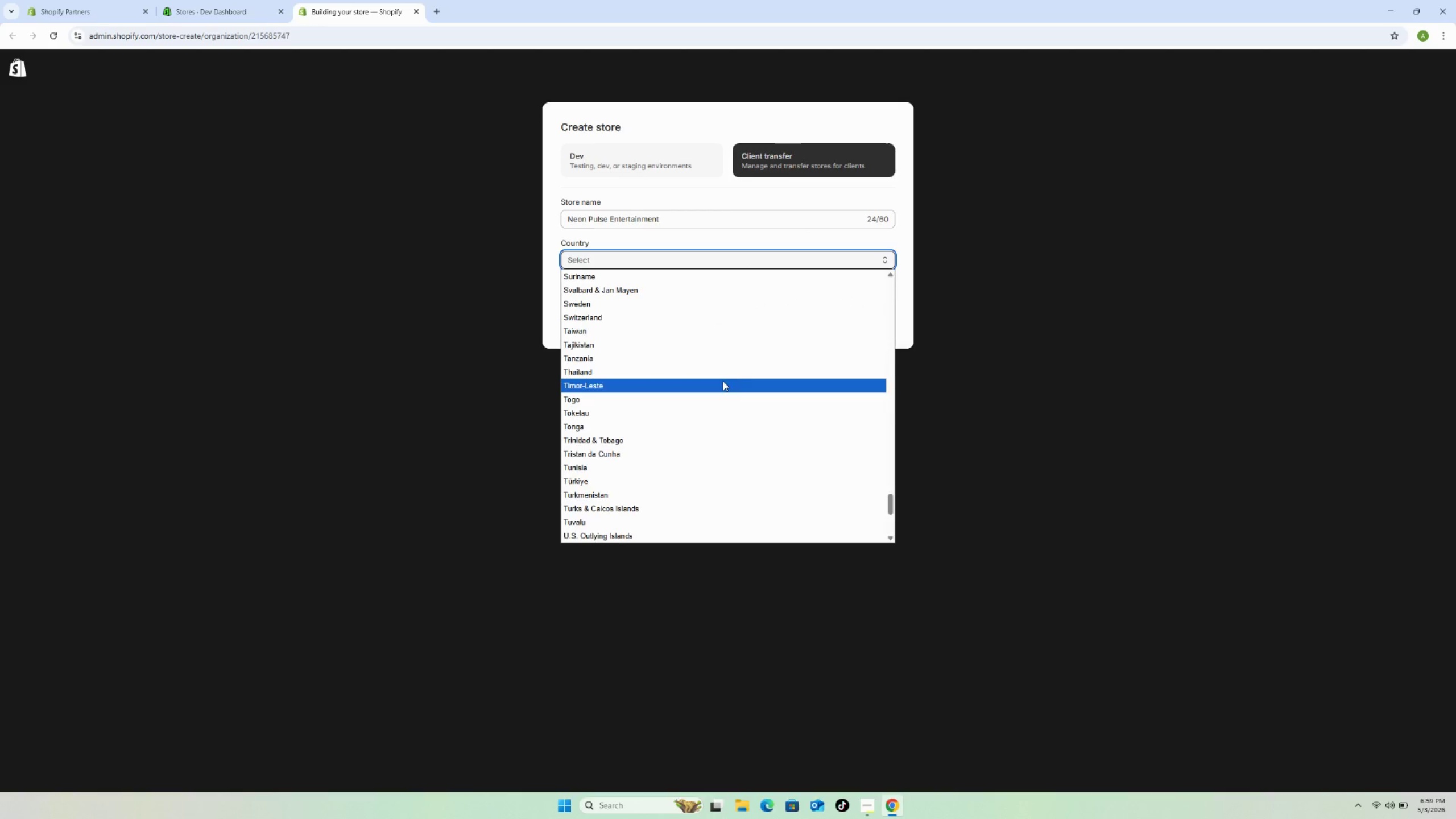 
scroll: coordinate [719, 389], scroll_direction: down, amount: 2.0
 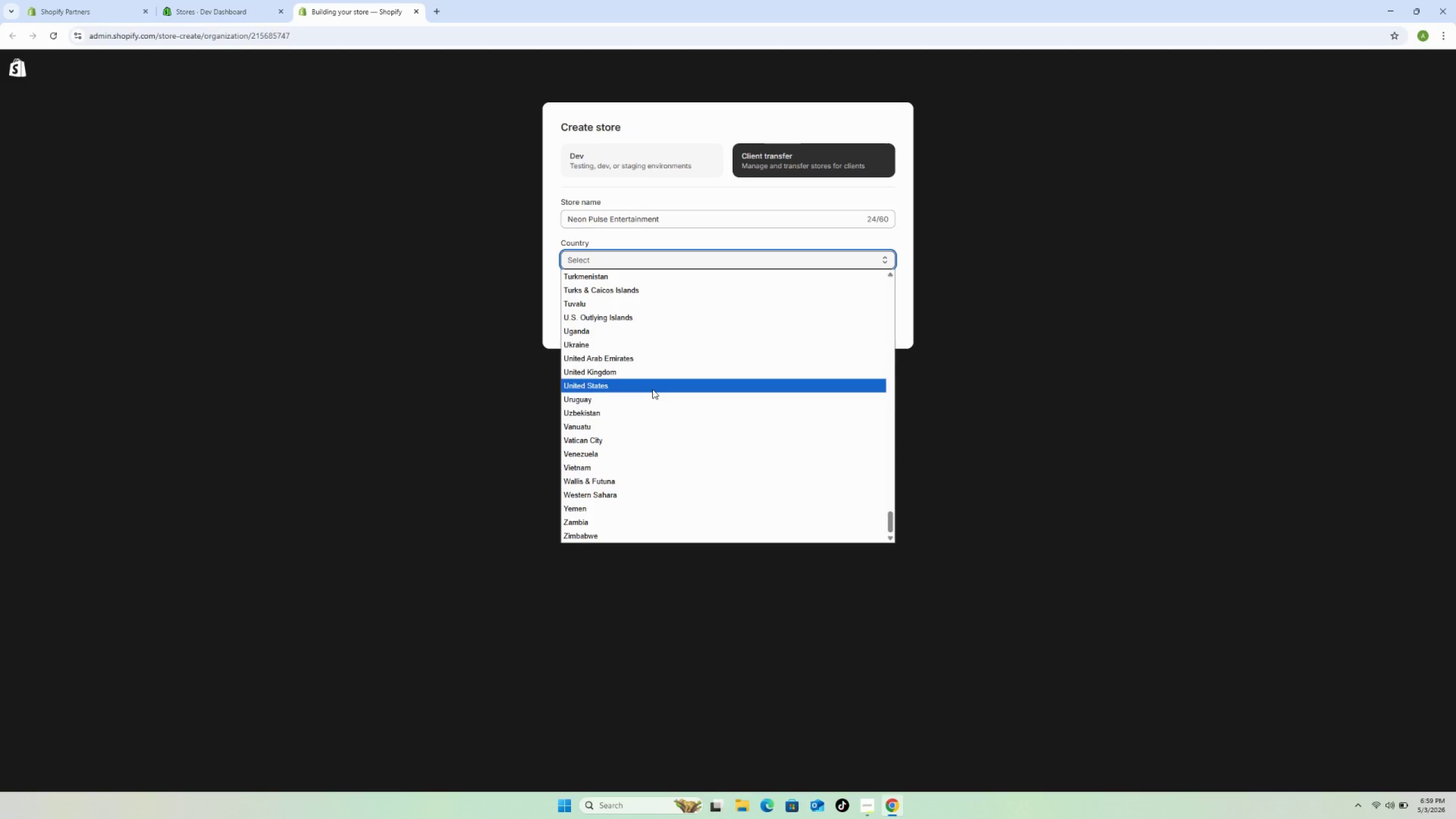 
left_click([652, 389])
 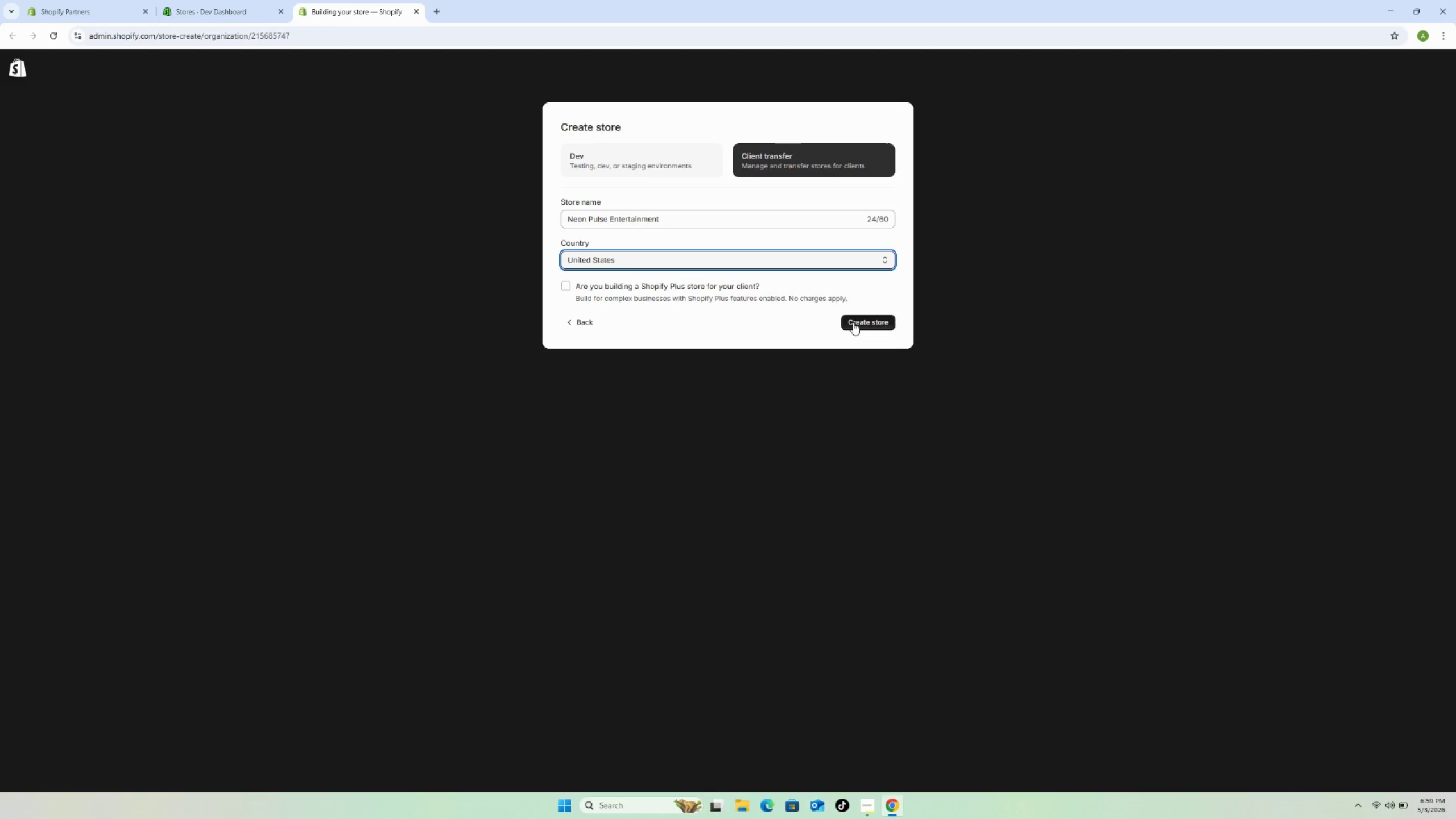 
left_click([854, 323])
 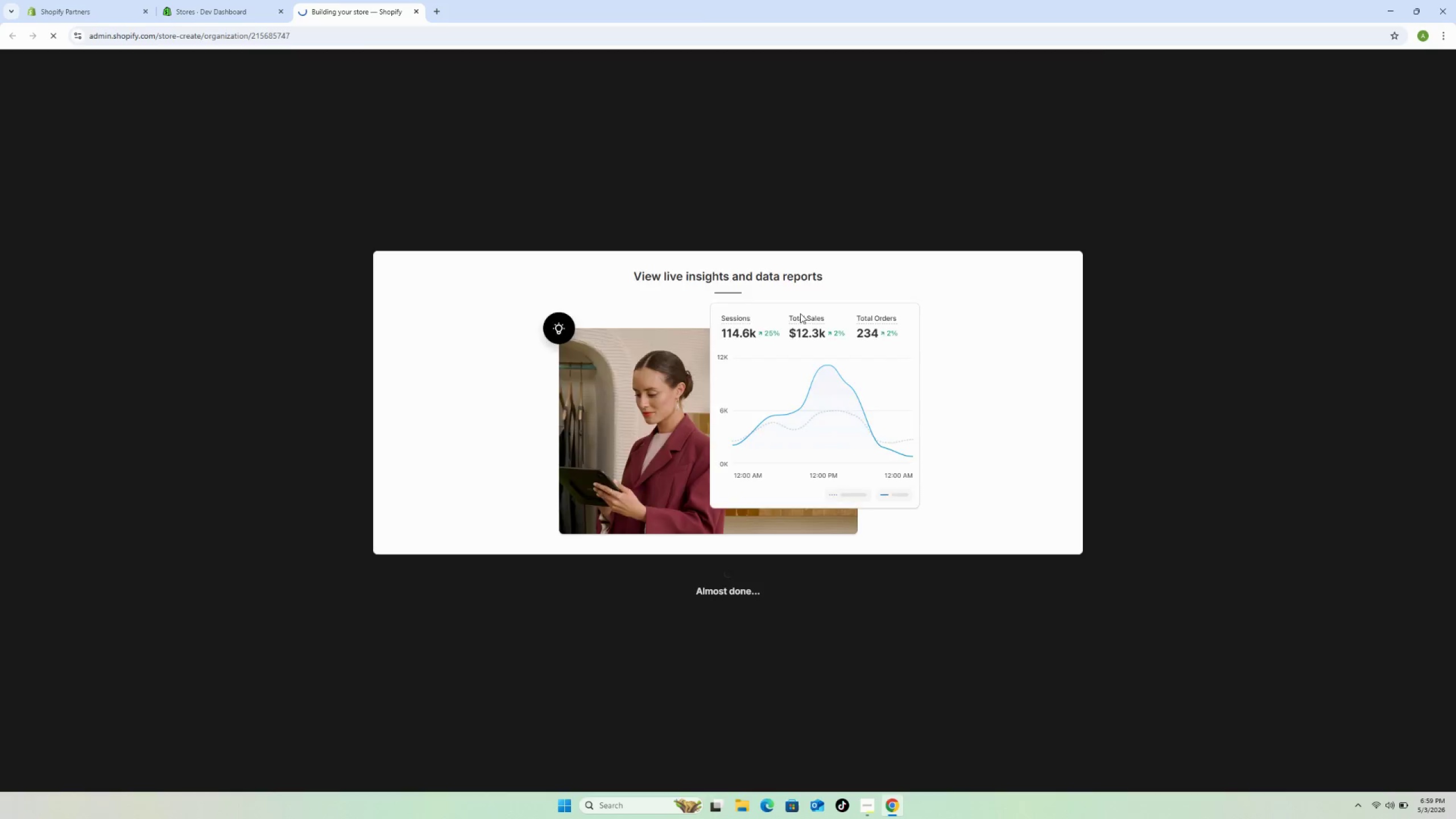 
wait(15.83)
 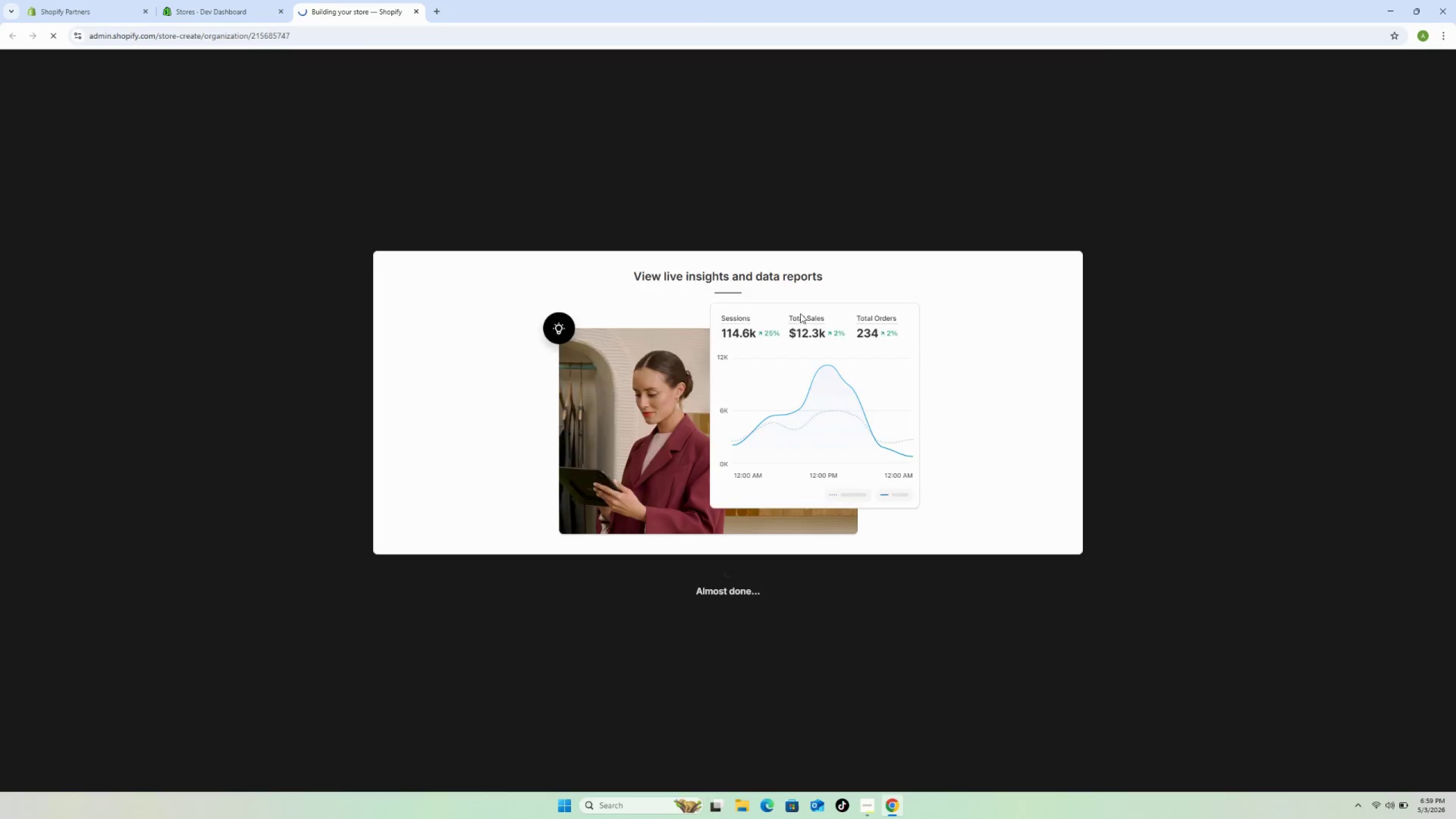 
left_click([779, 260])
 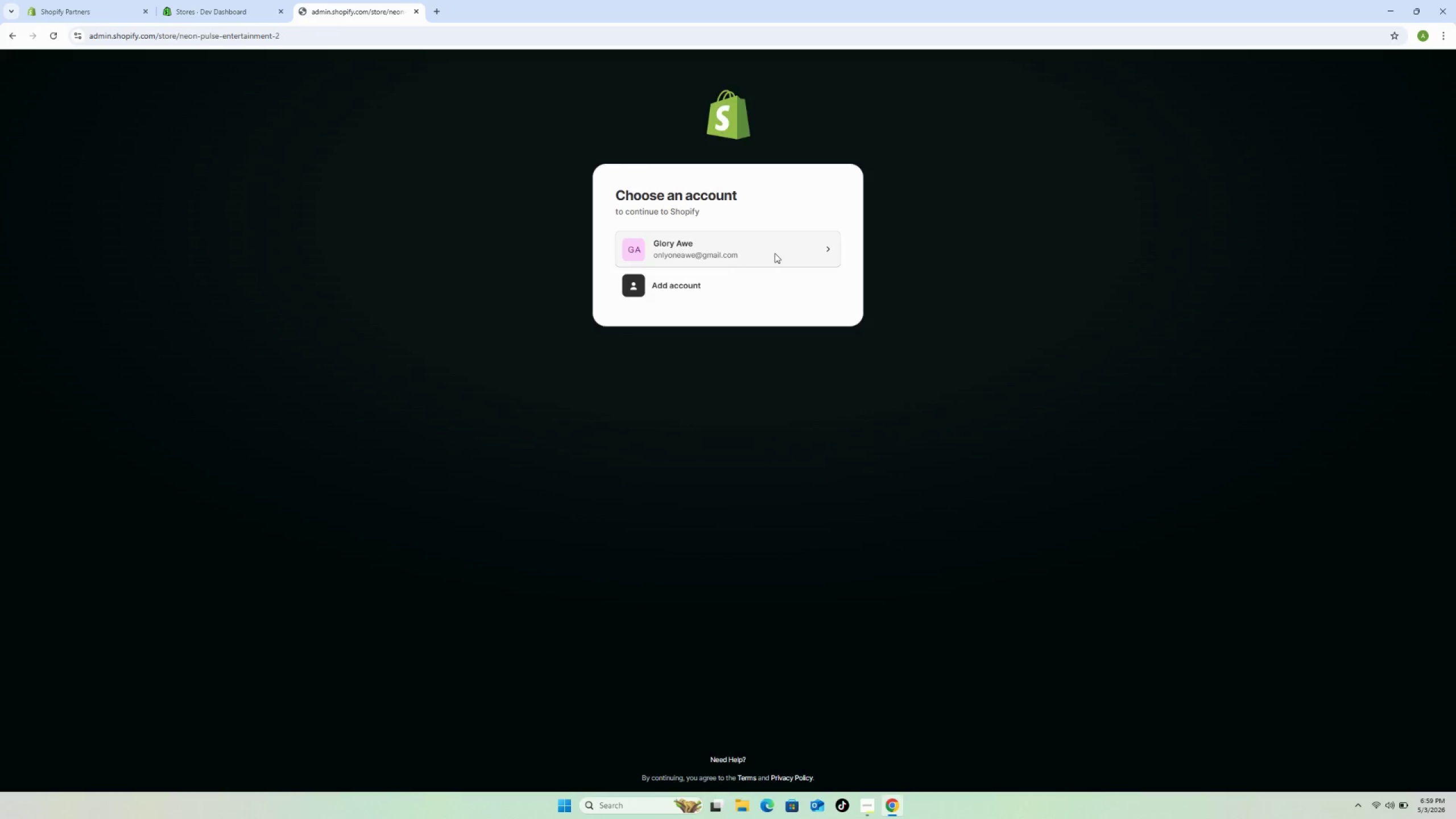 
wait(5.94)
 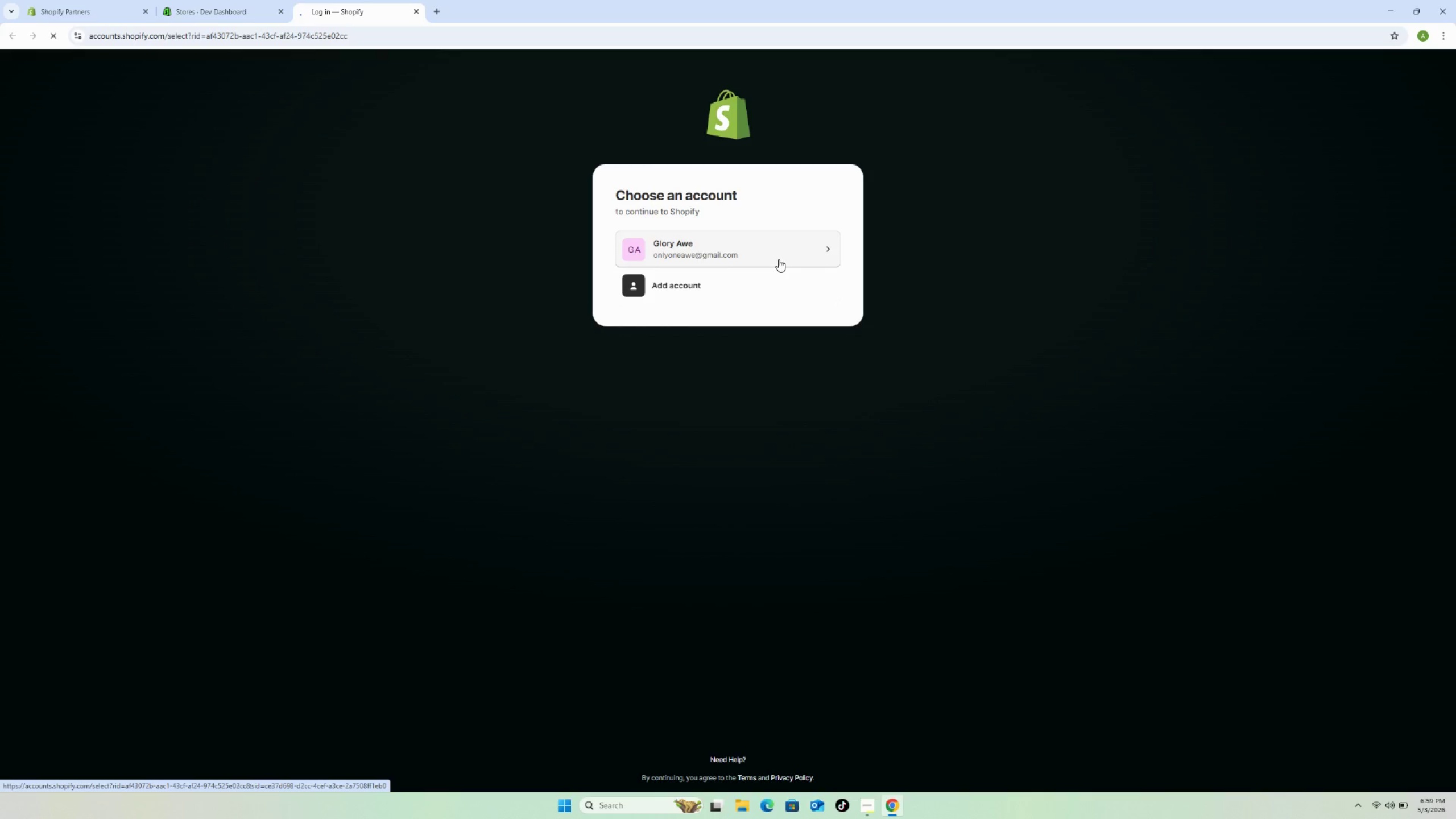 
left_click([216, 0])
 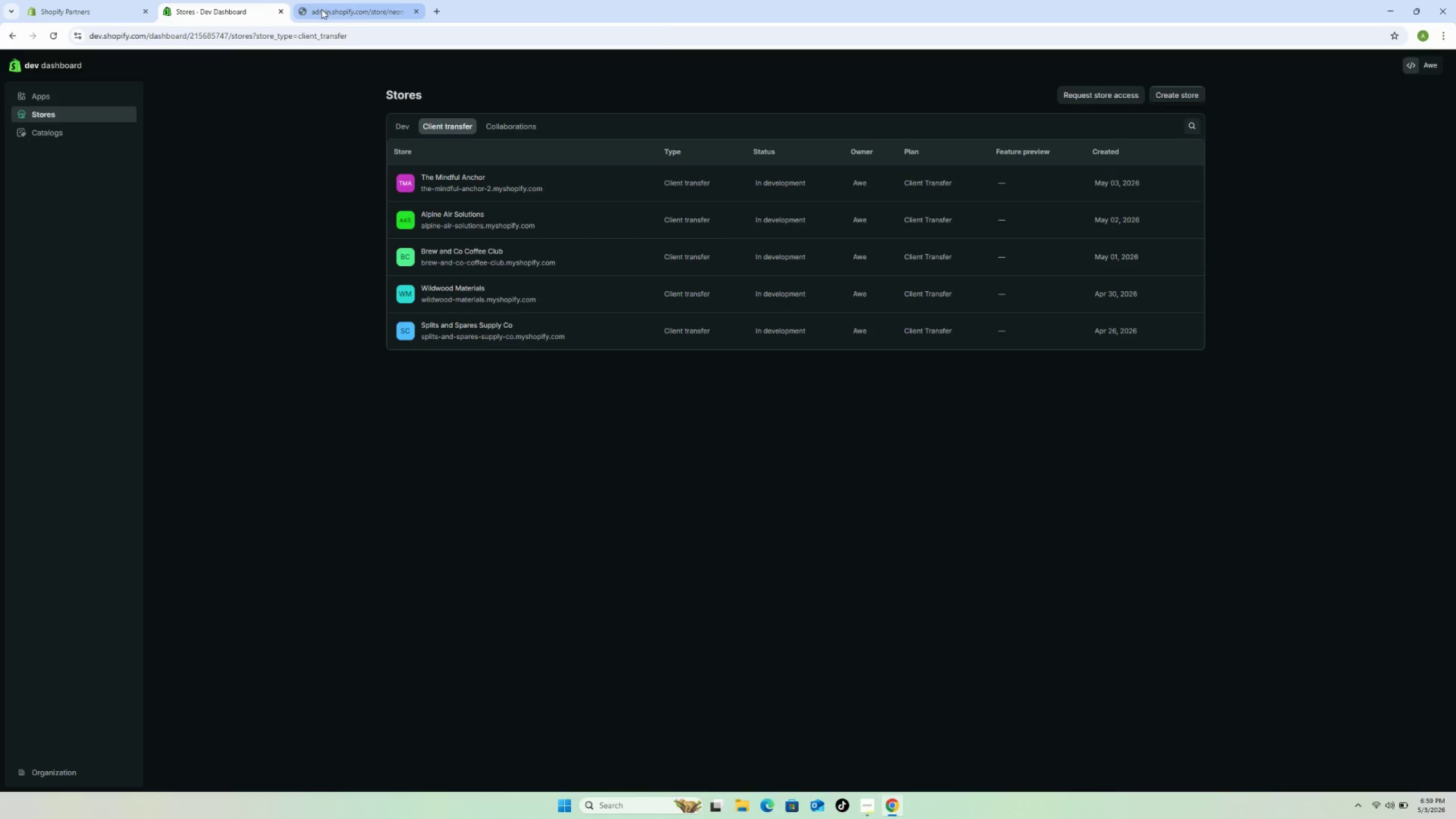 
left_click([321, 9])
 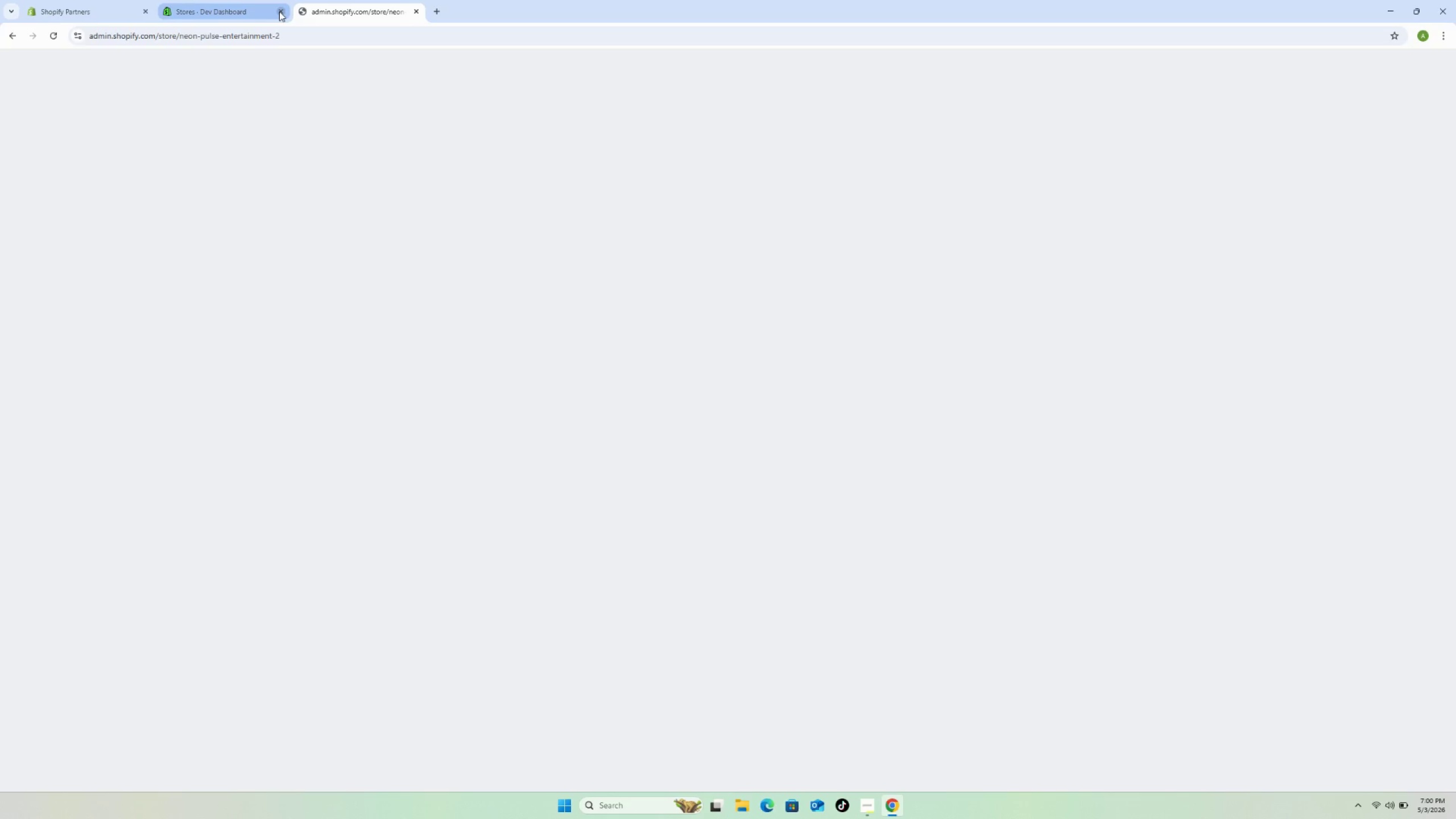 
left_click([279, 11])
 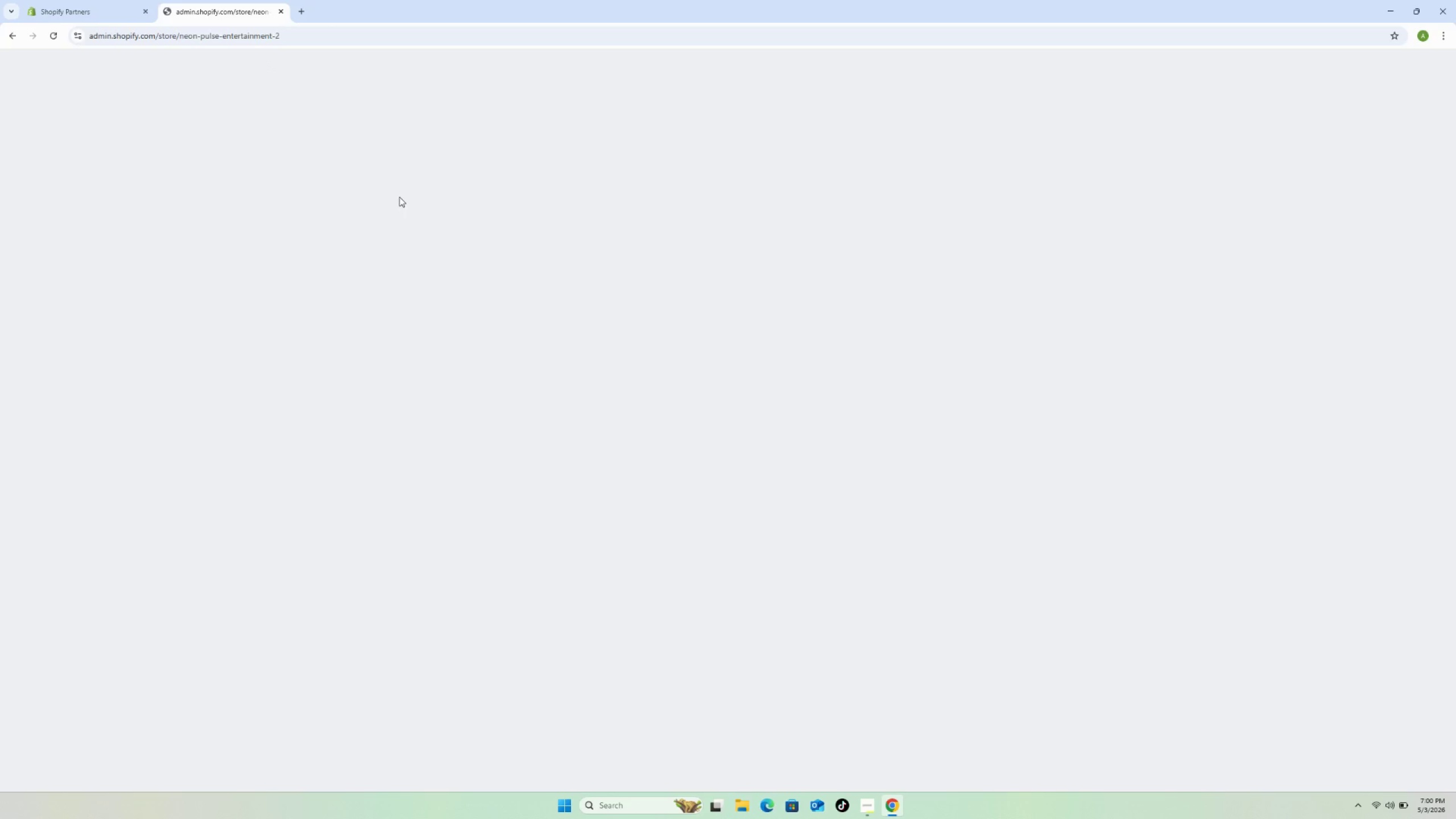 
wait(10.27)
 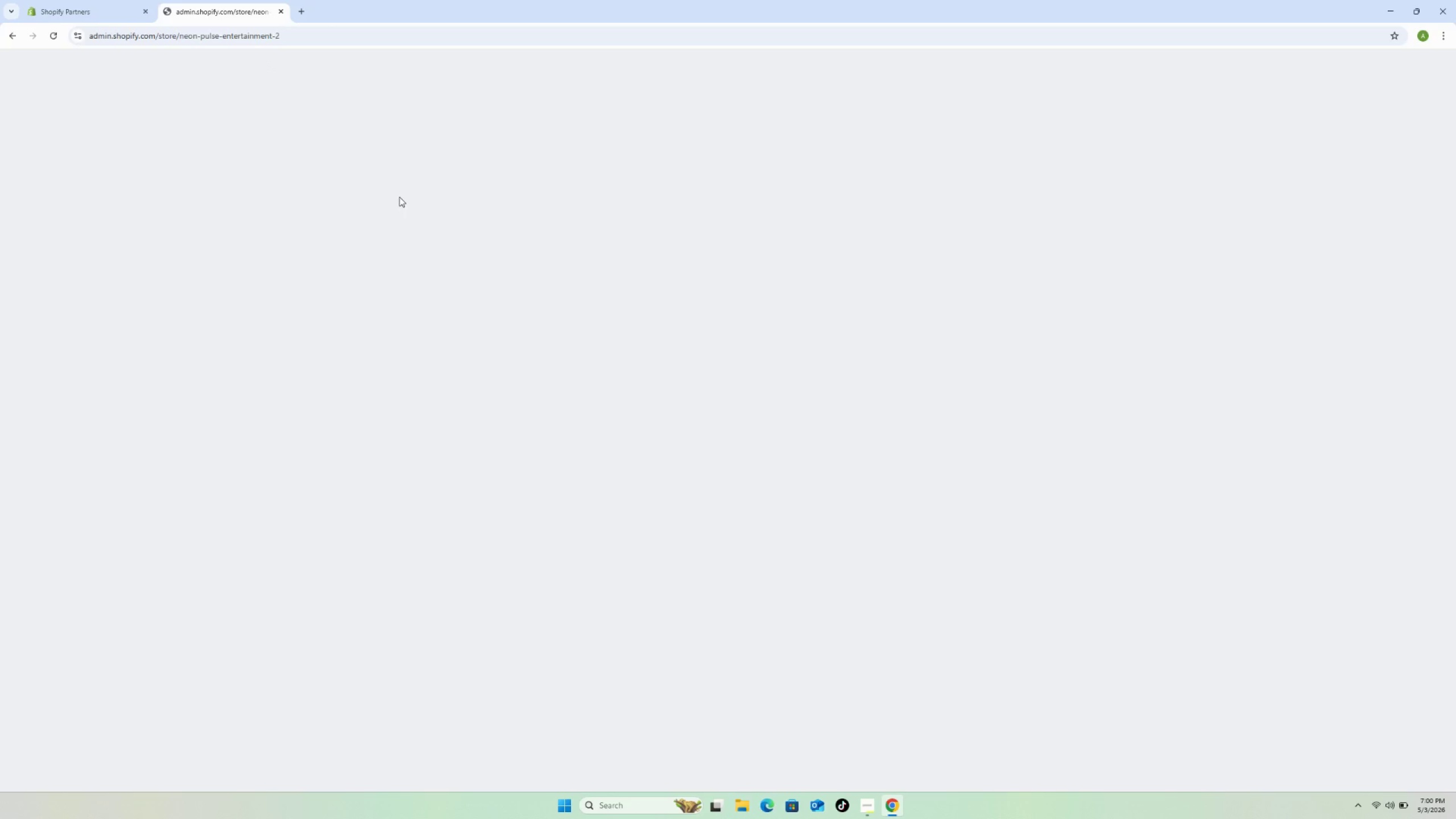 
left_click([870, 808])
 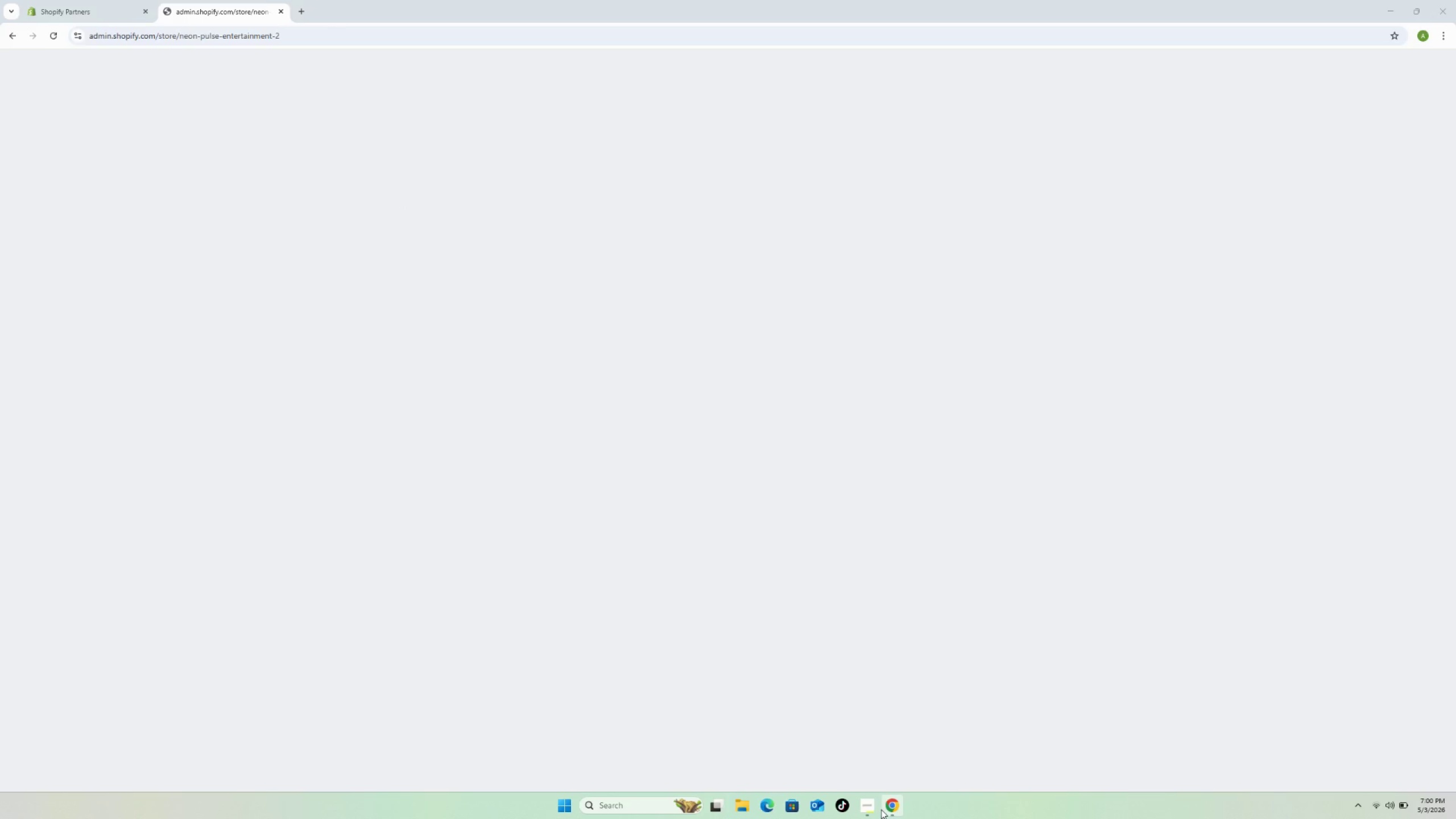 
left_click([873, 803])